 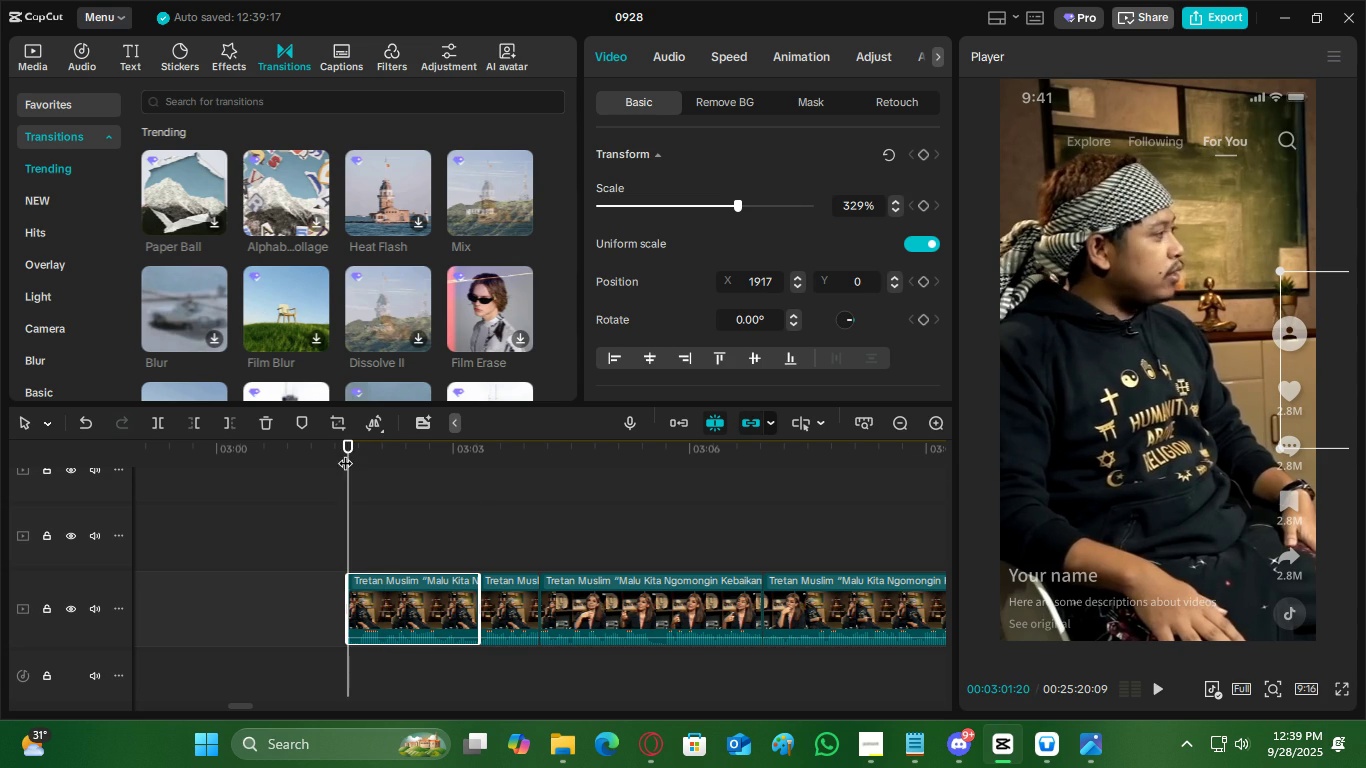 
key(Space)
 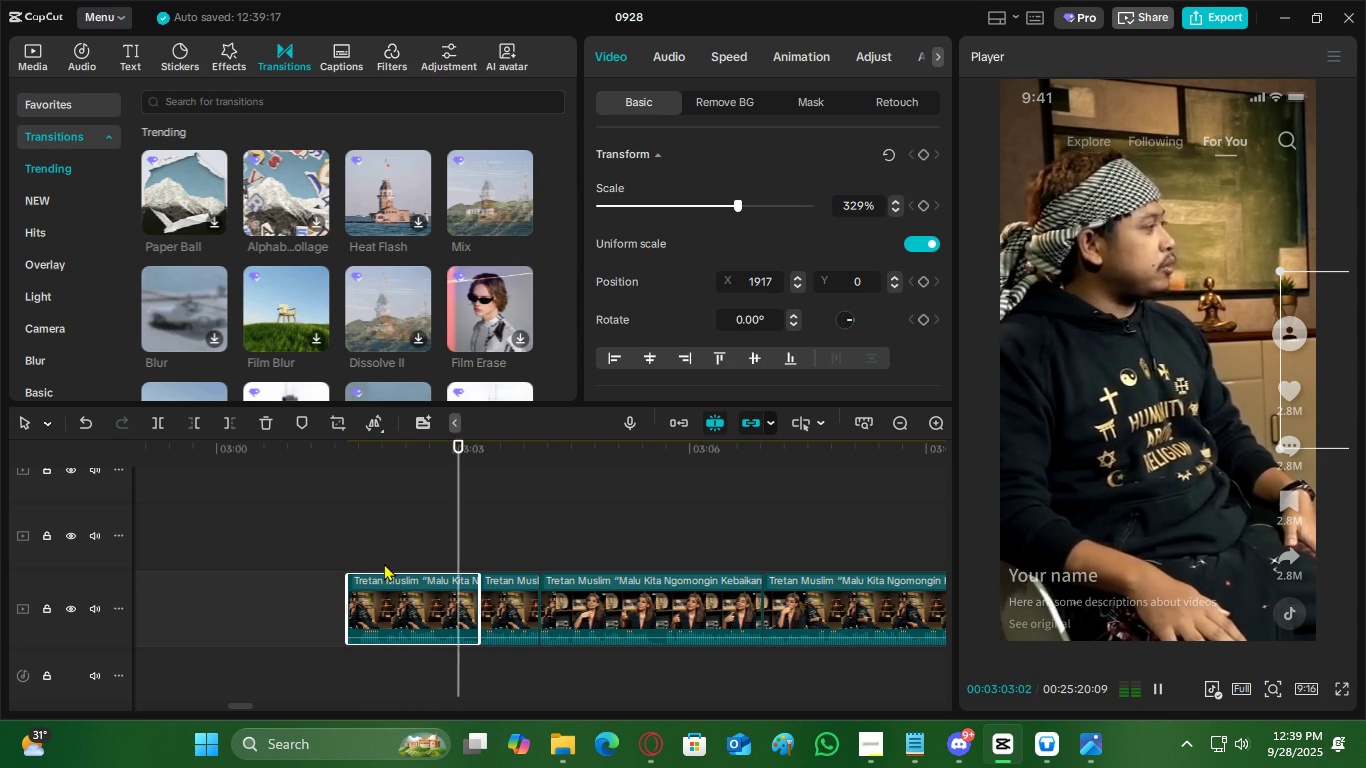 
key(Space)
 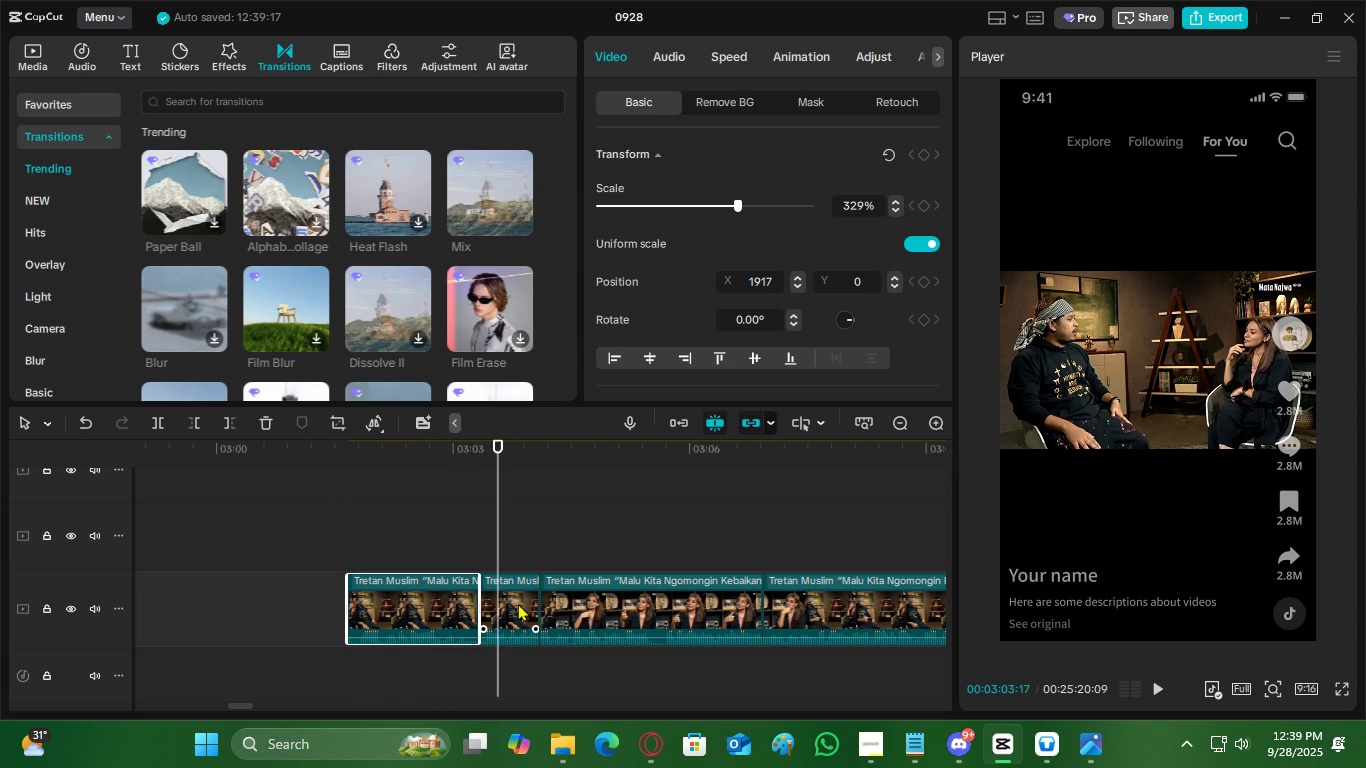 
key(Space)
 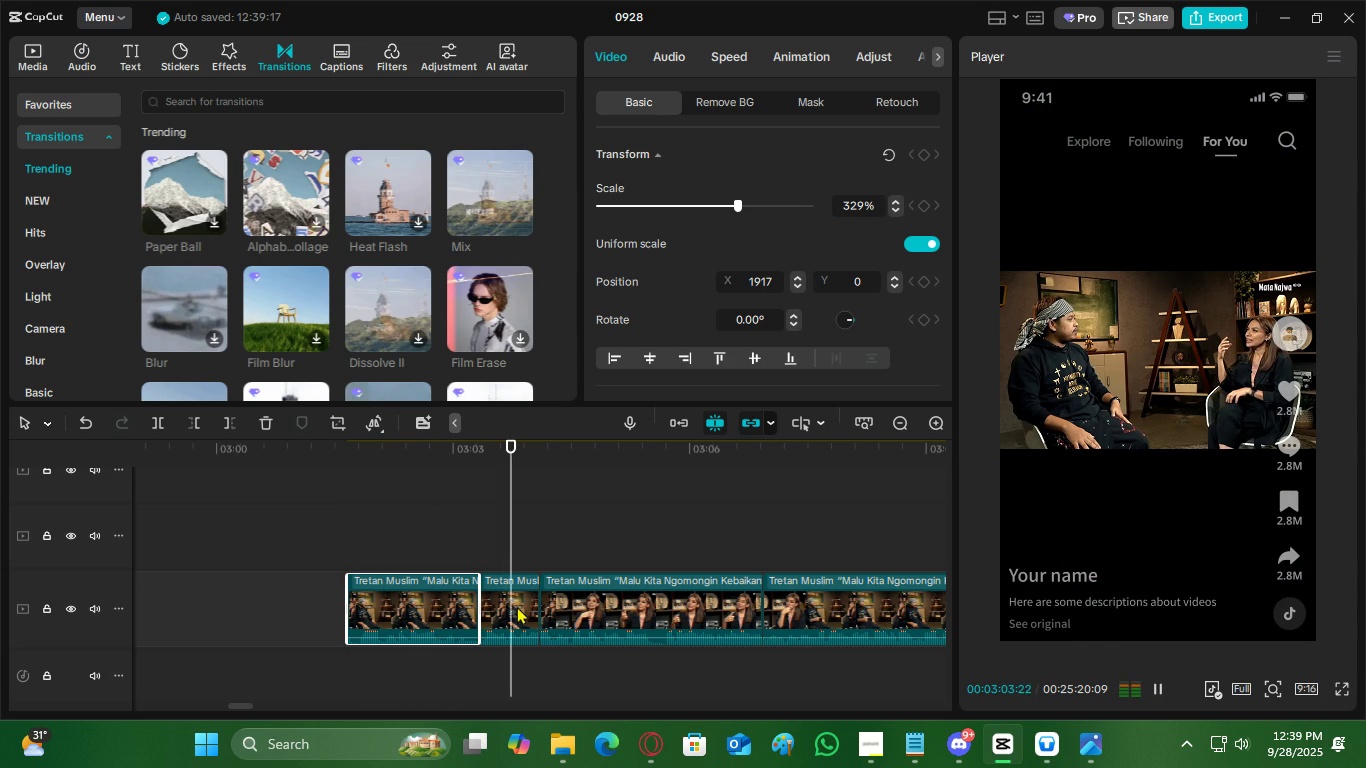 
key(Space)
 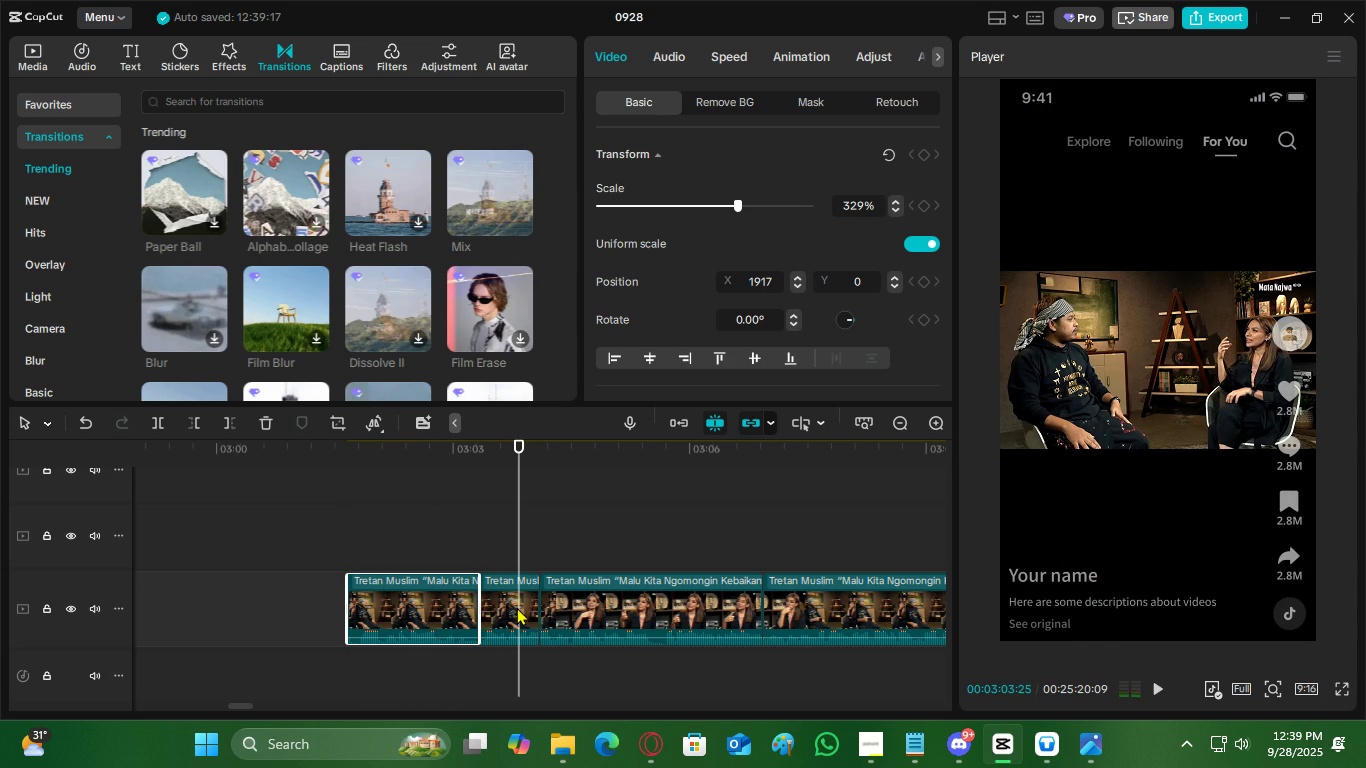 
left_click([517, 607])